 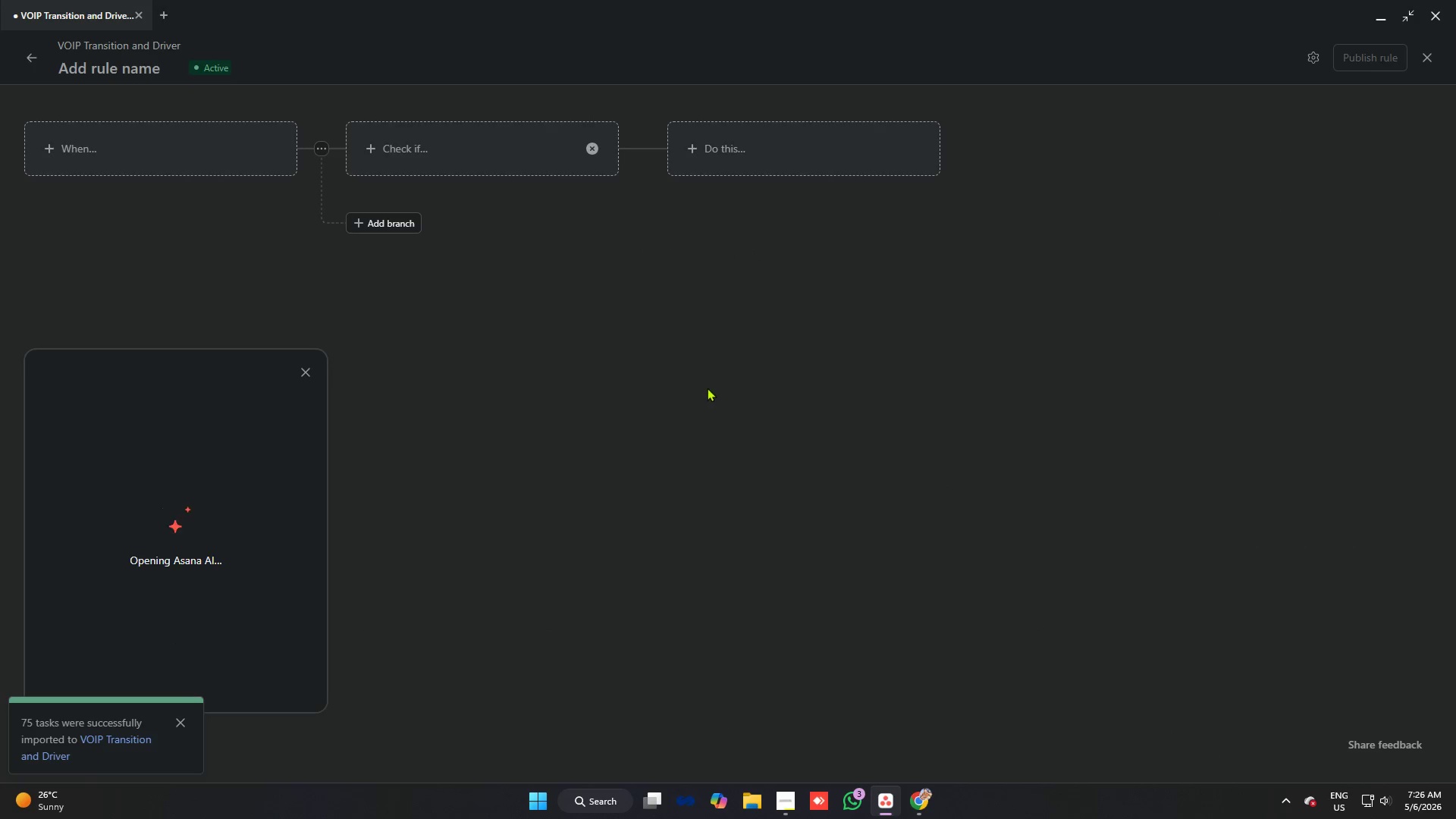 
left_click([300, 368])
 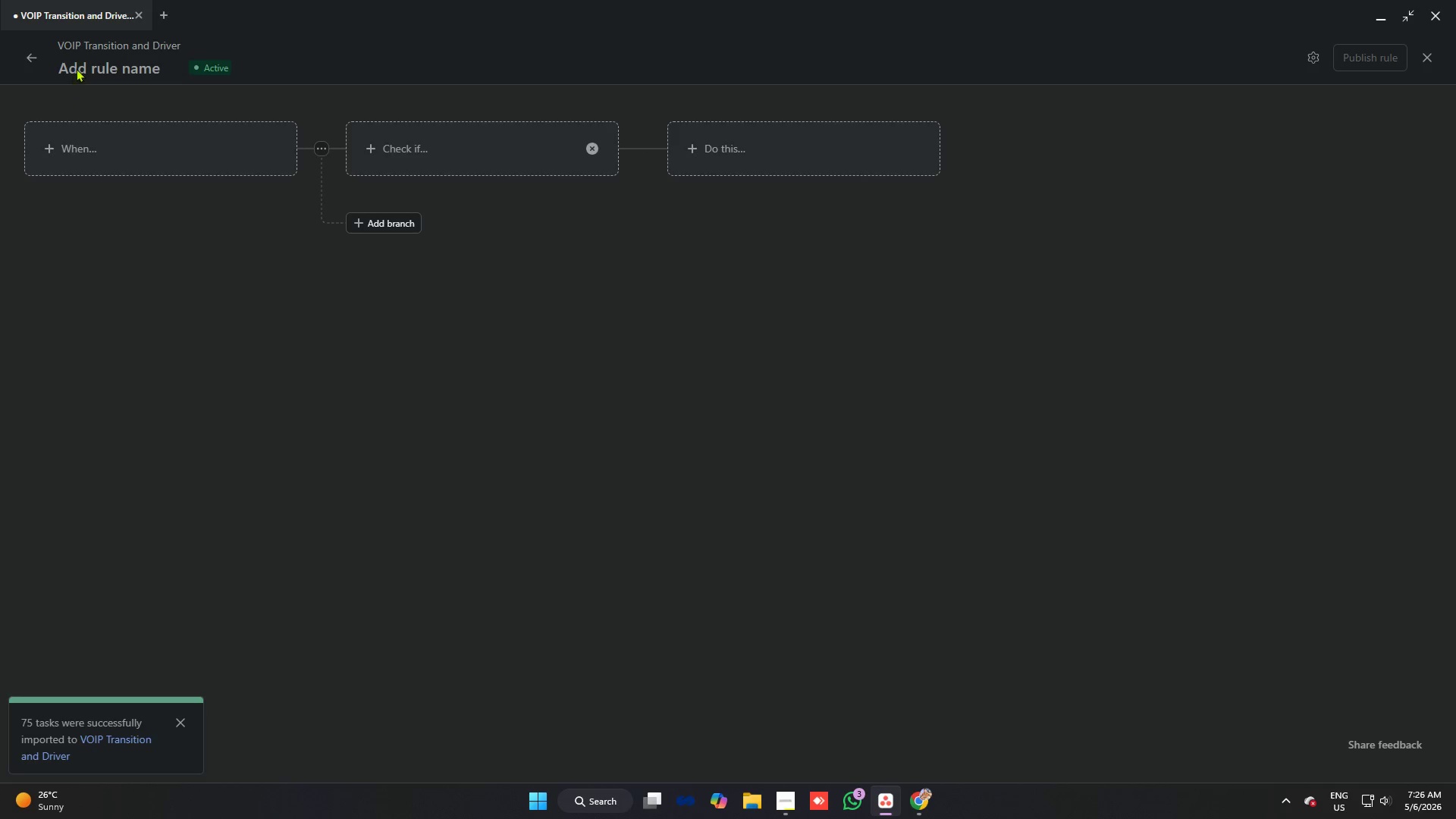 
left_click([78, 64])
 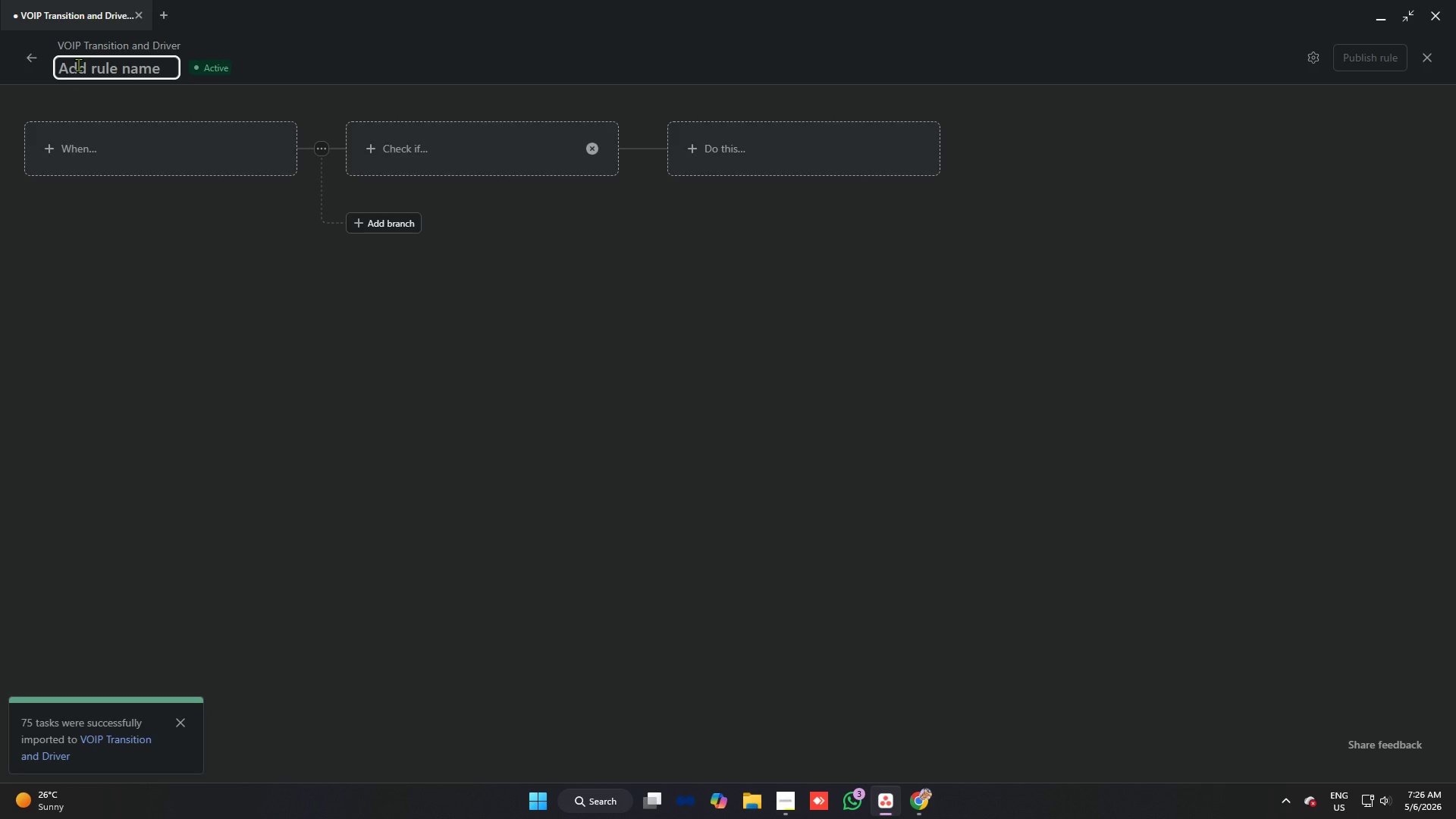 
type(Automation )
key(Backspace)
type(01)
 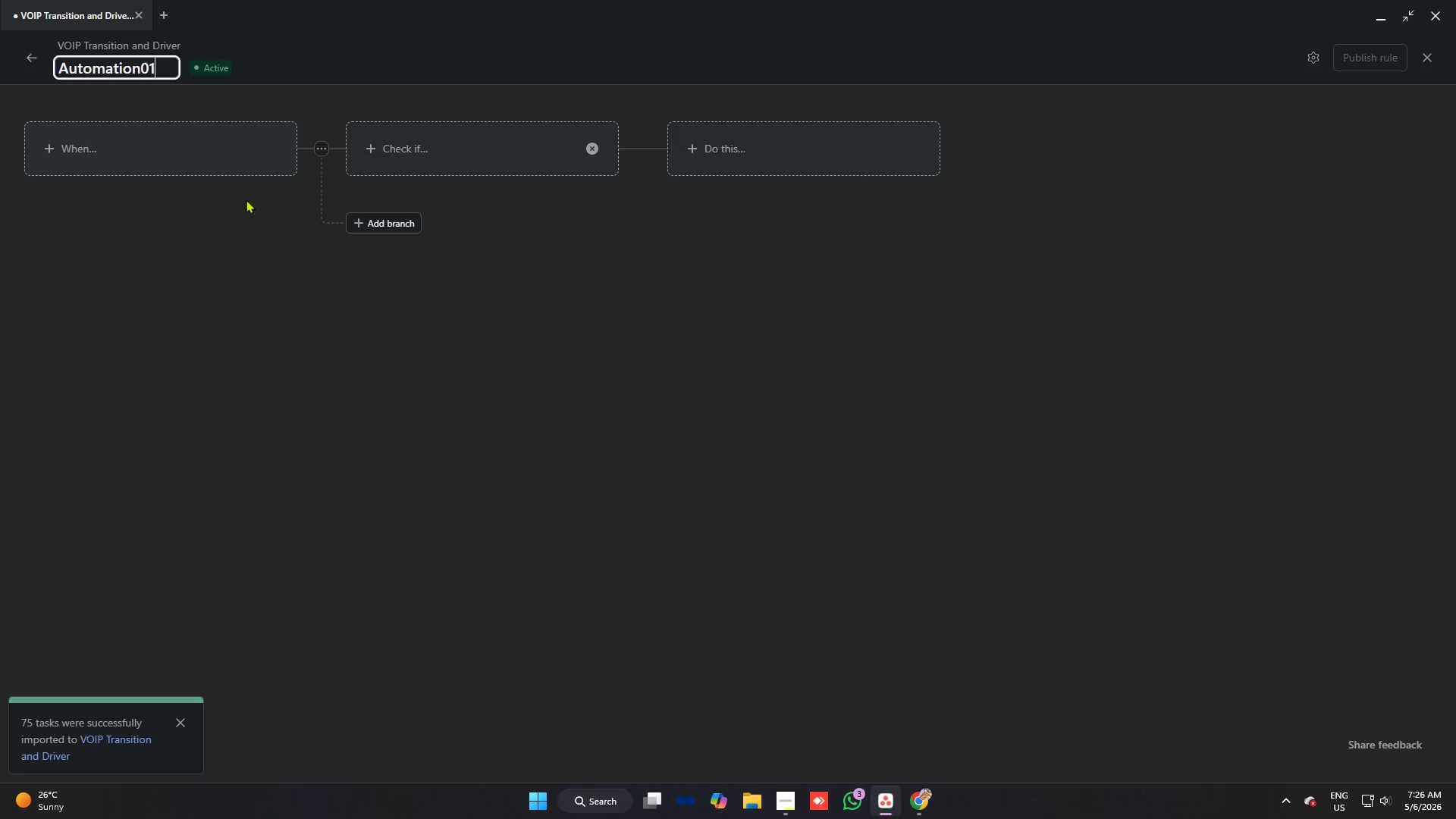 
left_click([247, 208])
 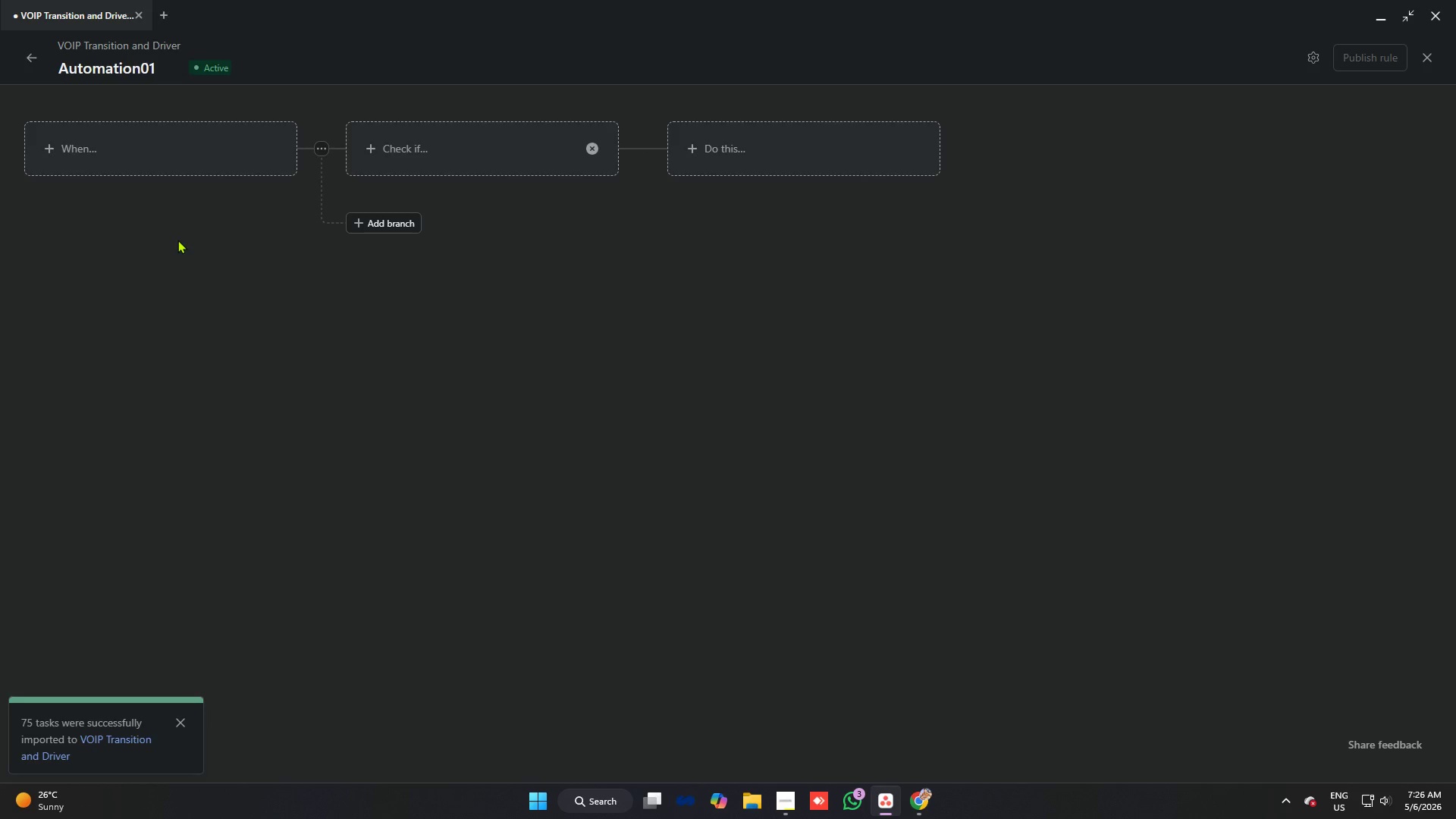 
wait(8.59)
 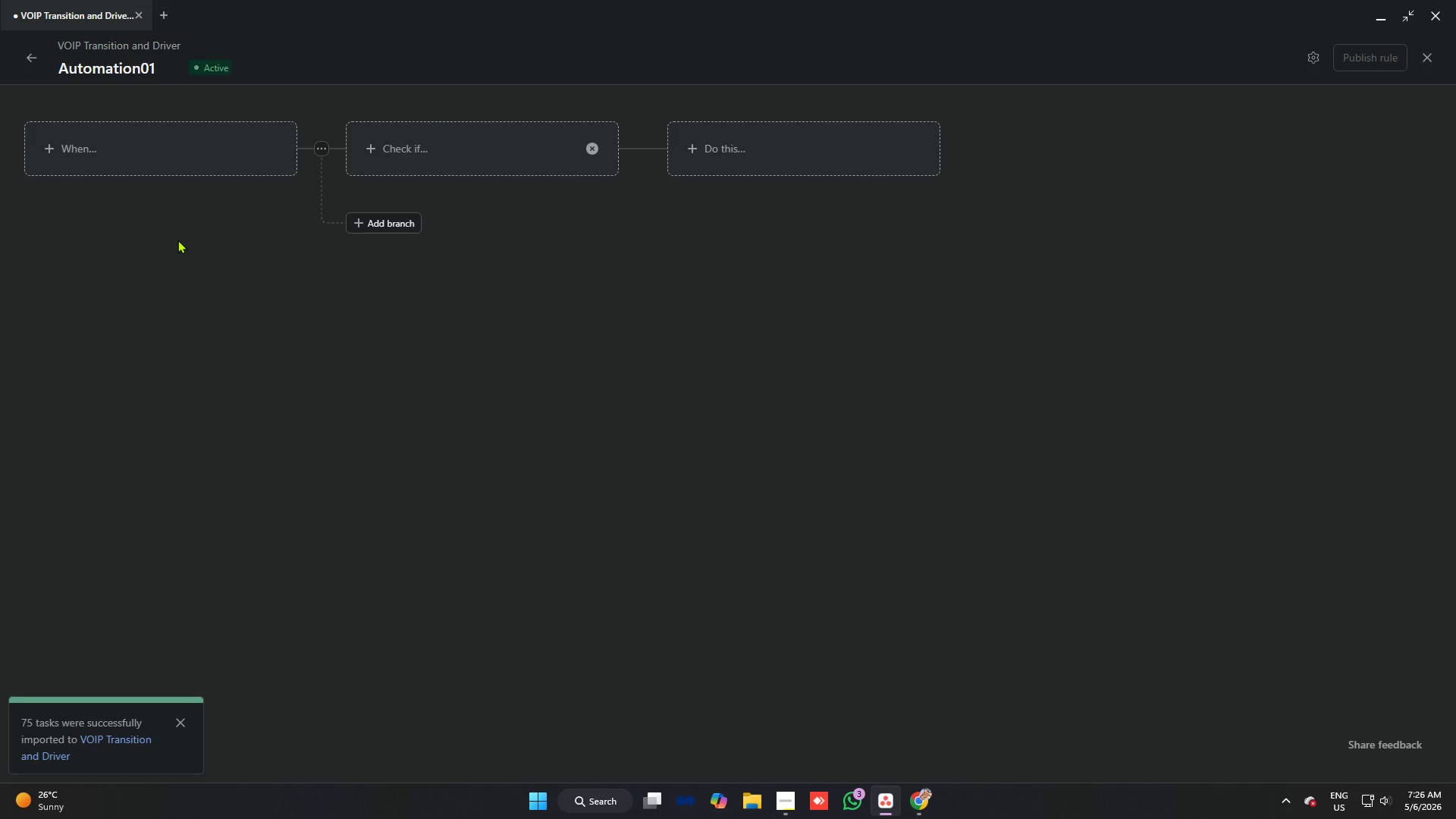 
left_click([149, 158])
 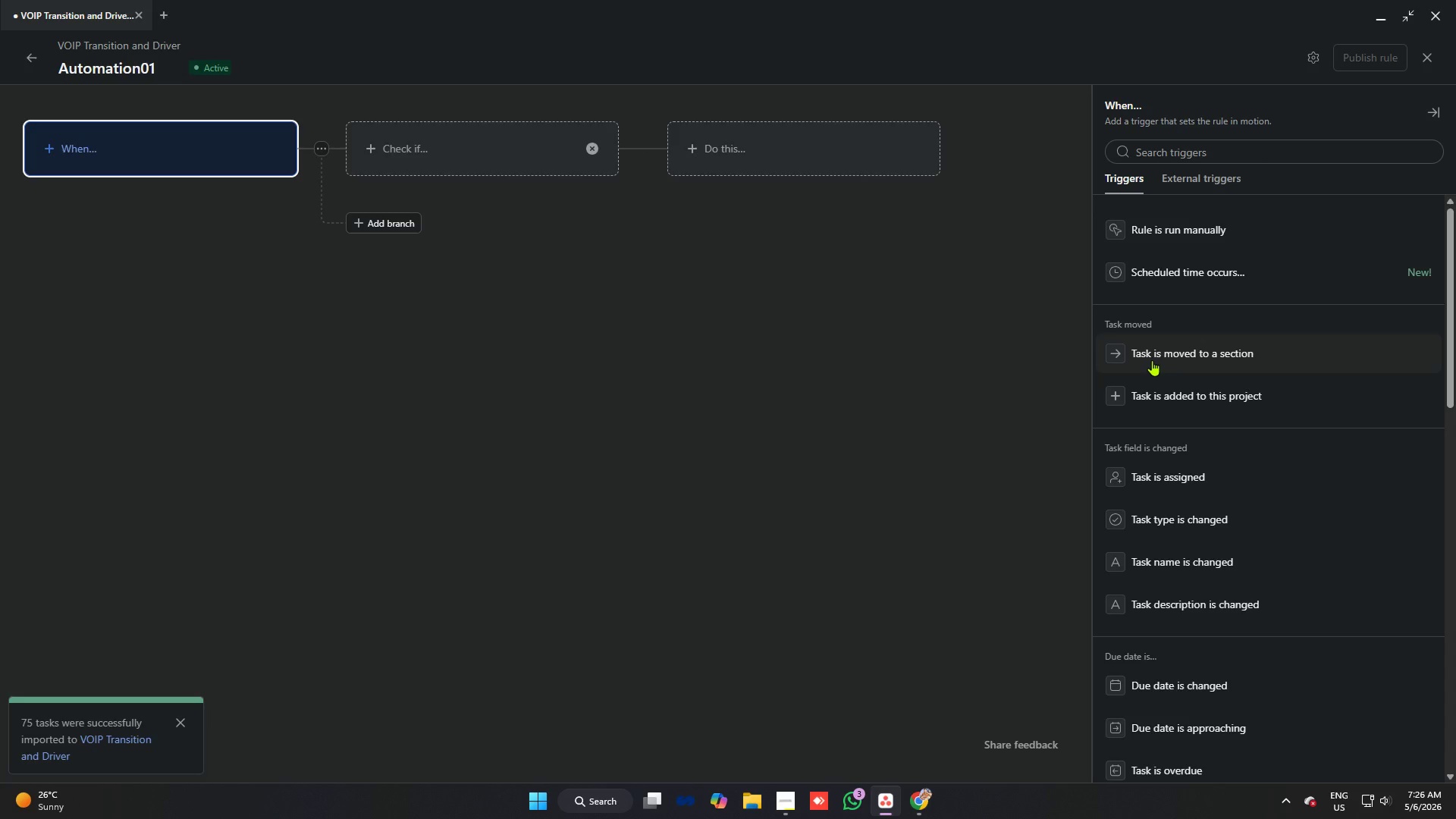 
wait(8.2)
 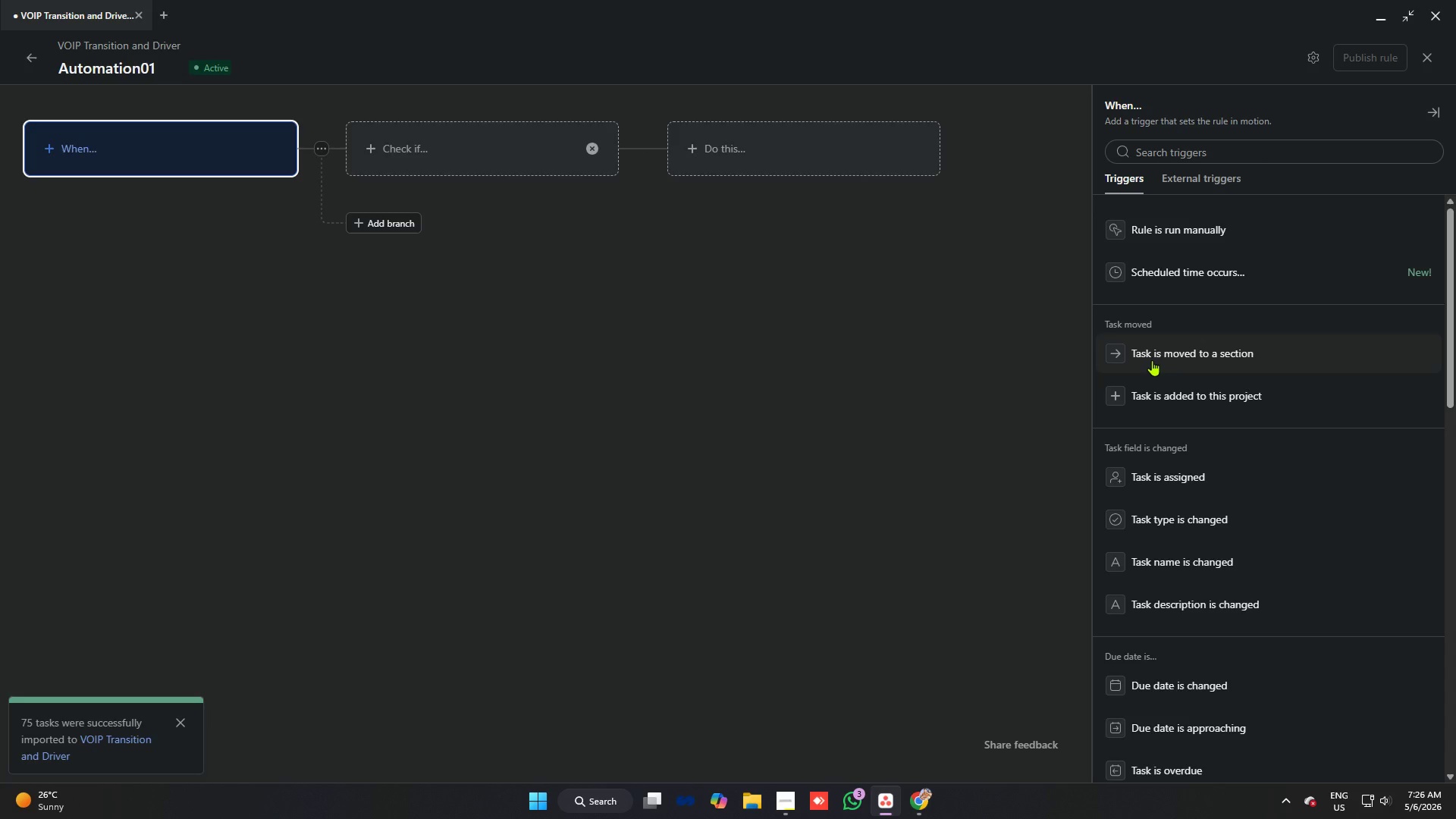 
scroll: coordinate [1207, 378], scroll_direction: down, amount: 19.0
 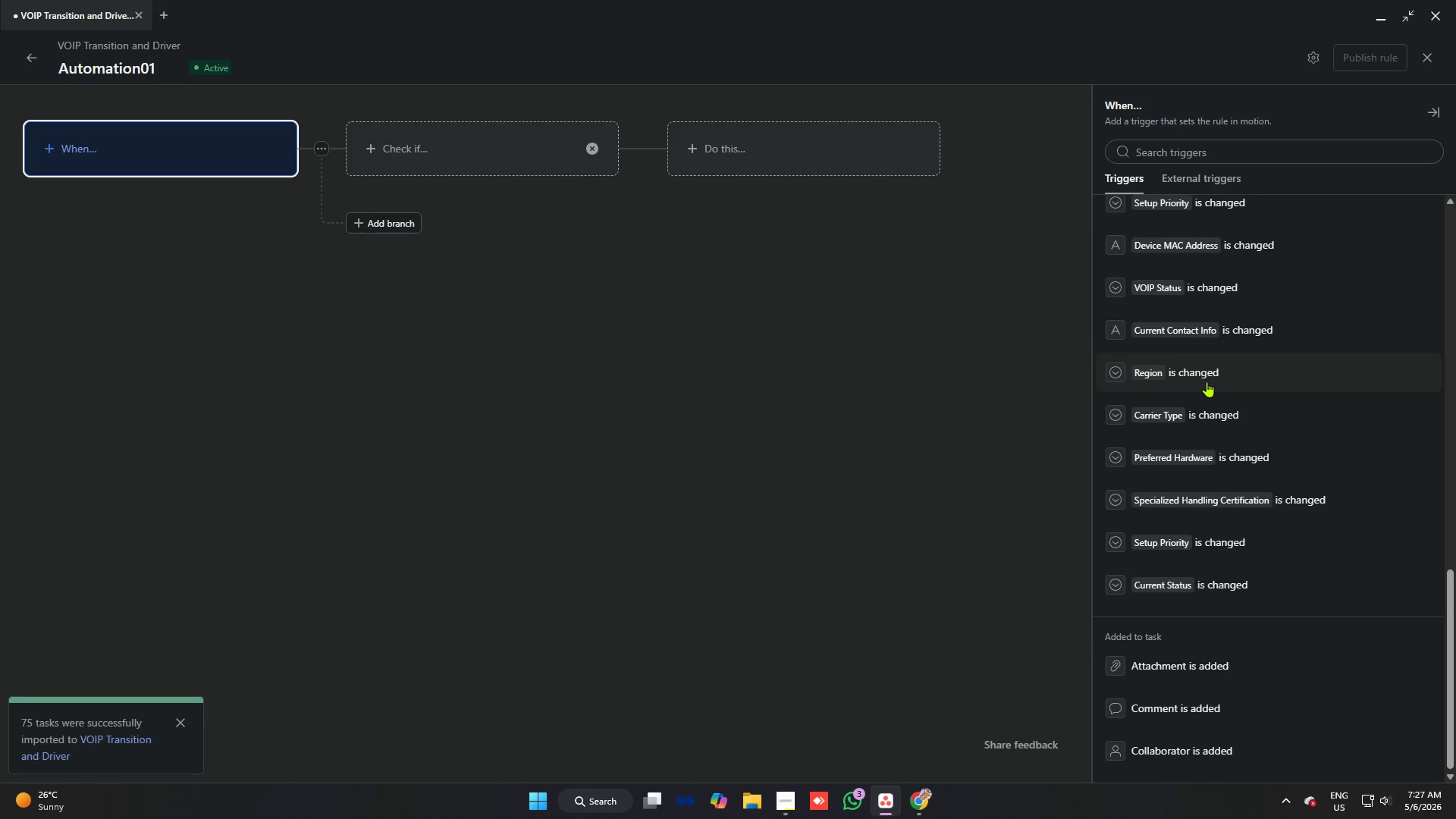 
scroll: coordinate [1207, 381], scroll_direction: up, amount: 11.0
 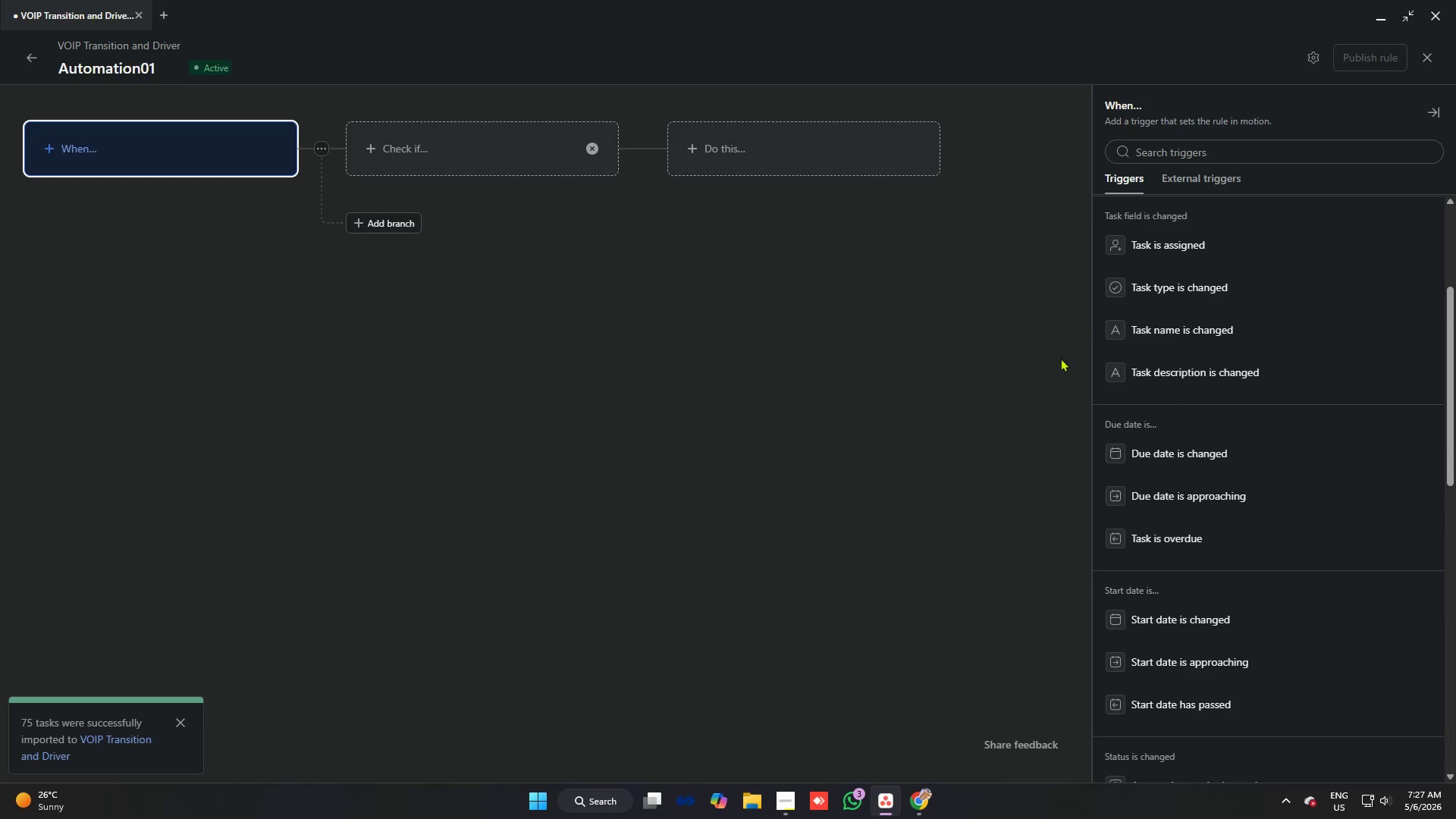 
wait(10.19)
 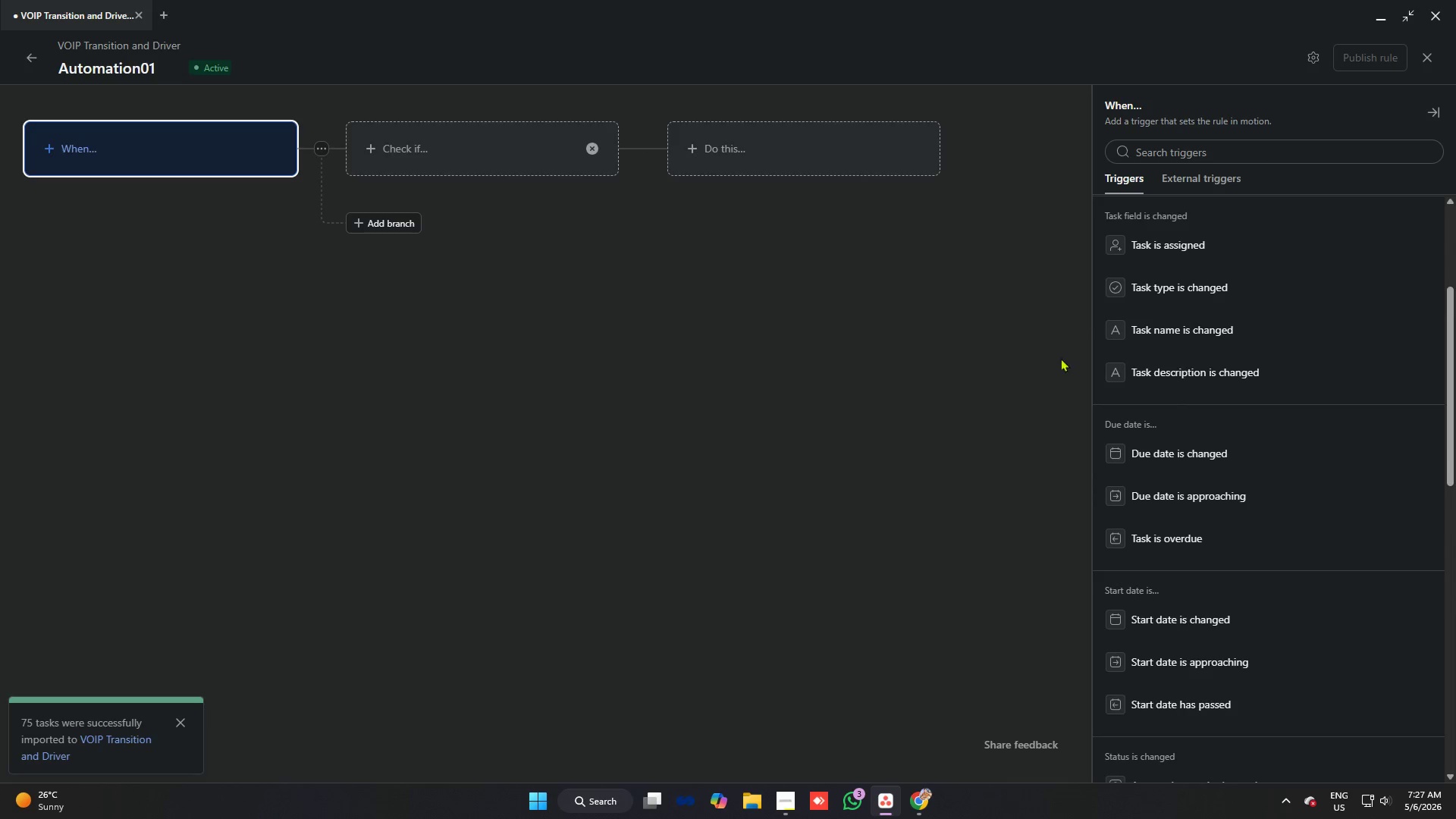 
scroll: coordinate [1220, 316], scroll_direction: up, amount: 4.0
 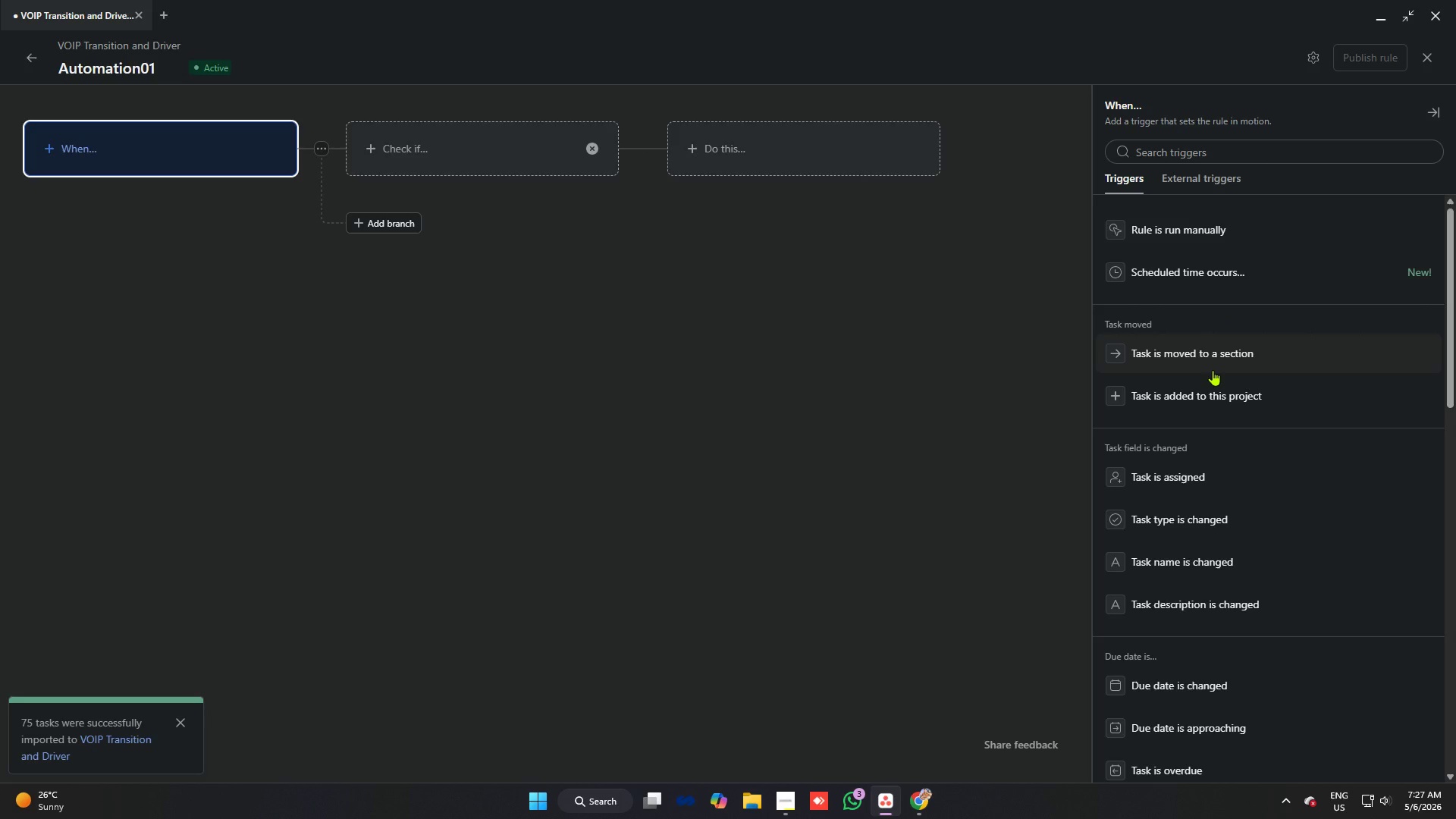 
left_click([1214, 176])
 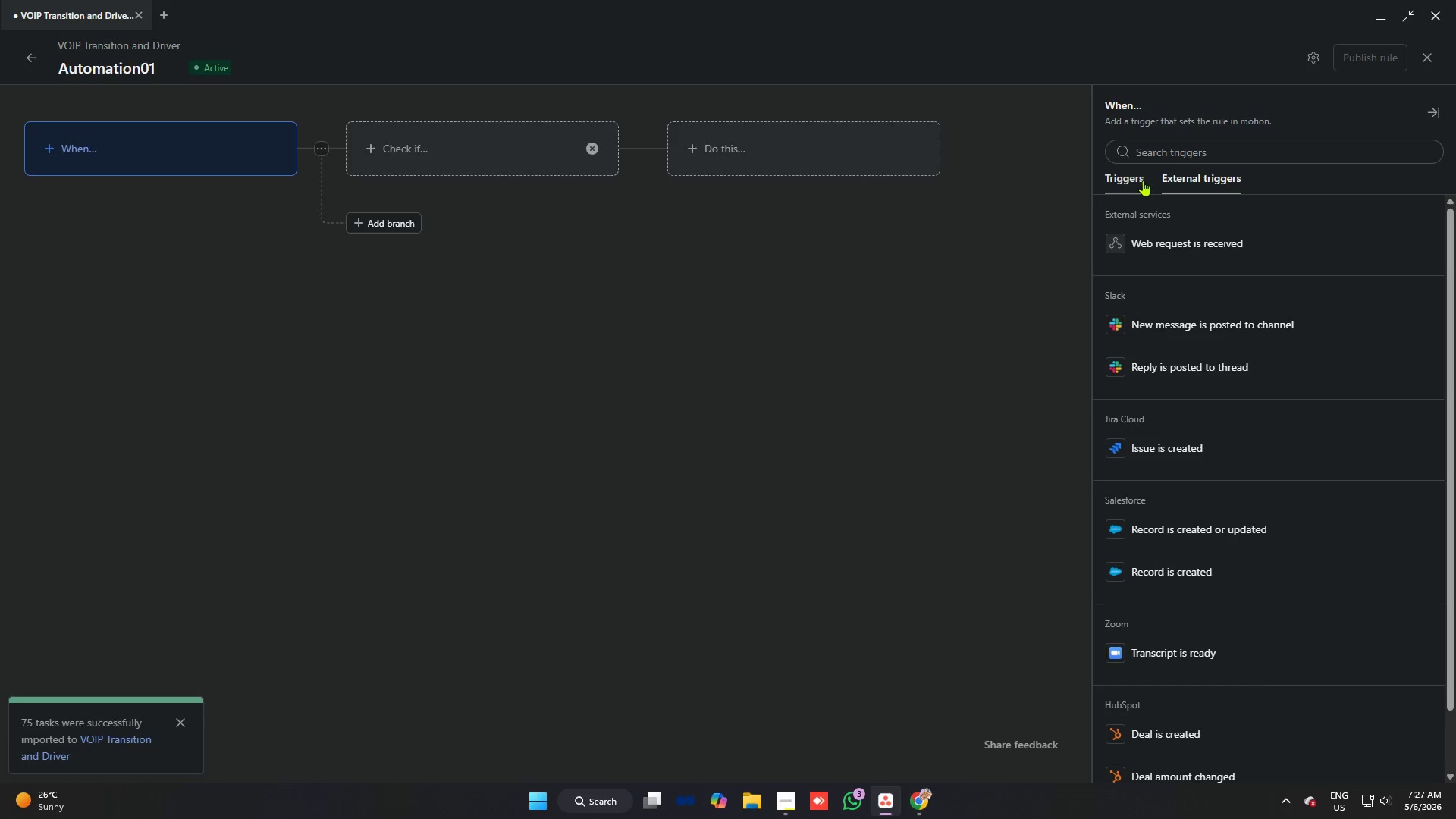 
left_click([1133, 171])
 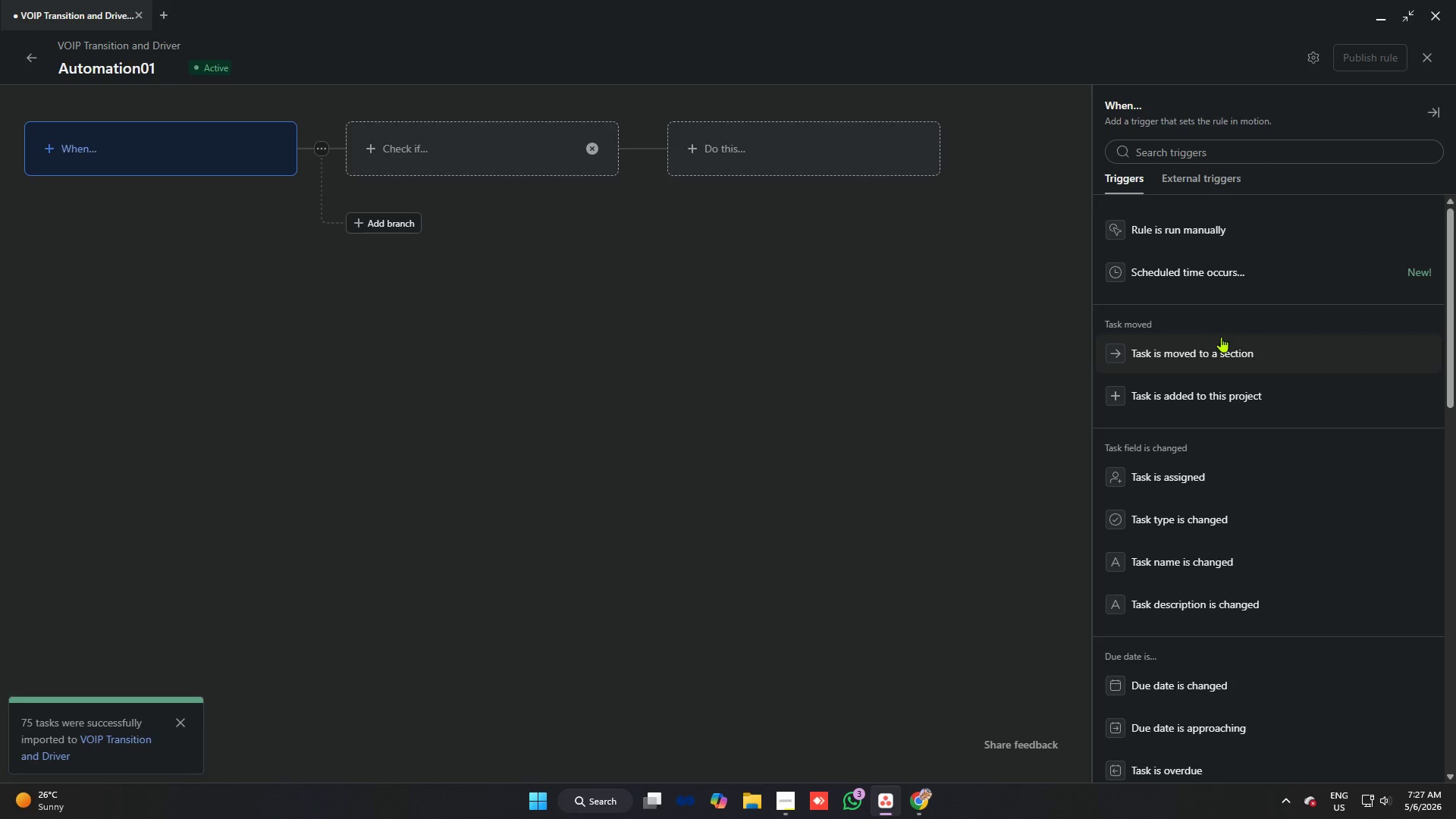 
scroll: coordinate [1221, 338], scroll_direction: down, amount: 7.0
 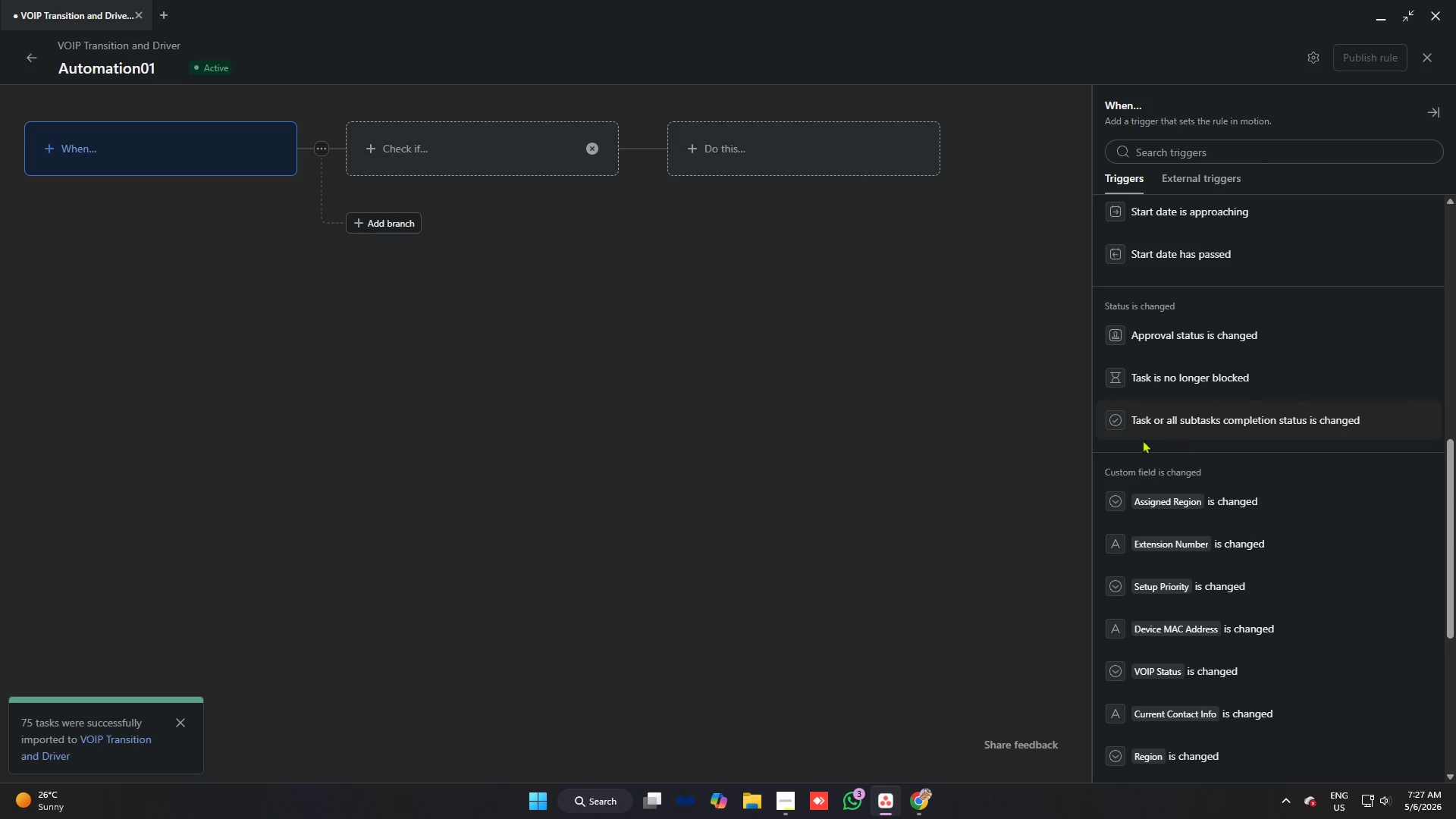 
key(Alt+AltLeft)
 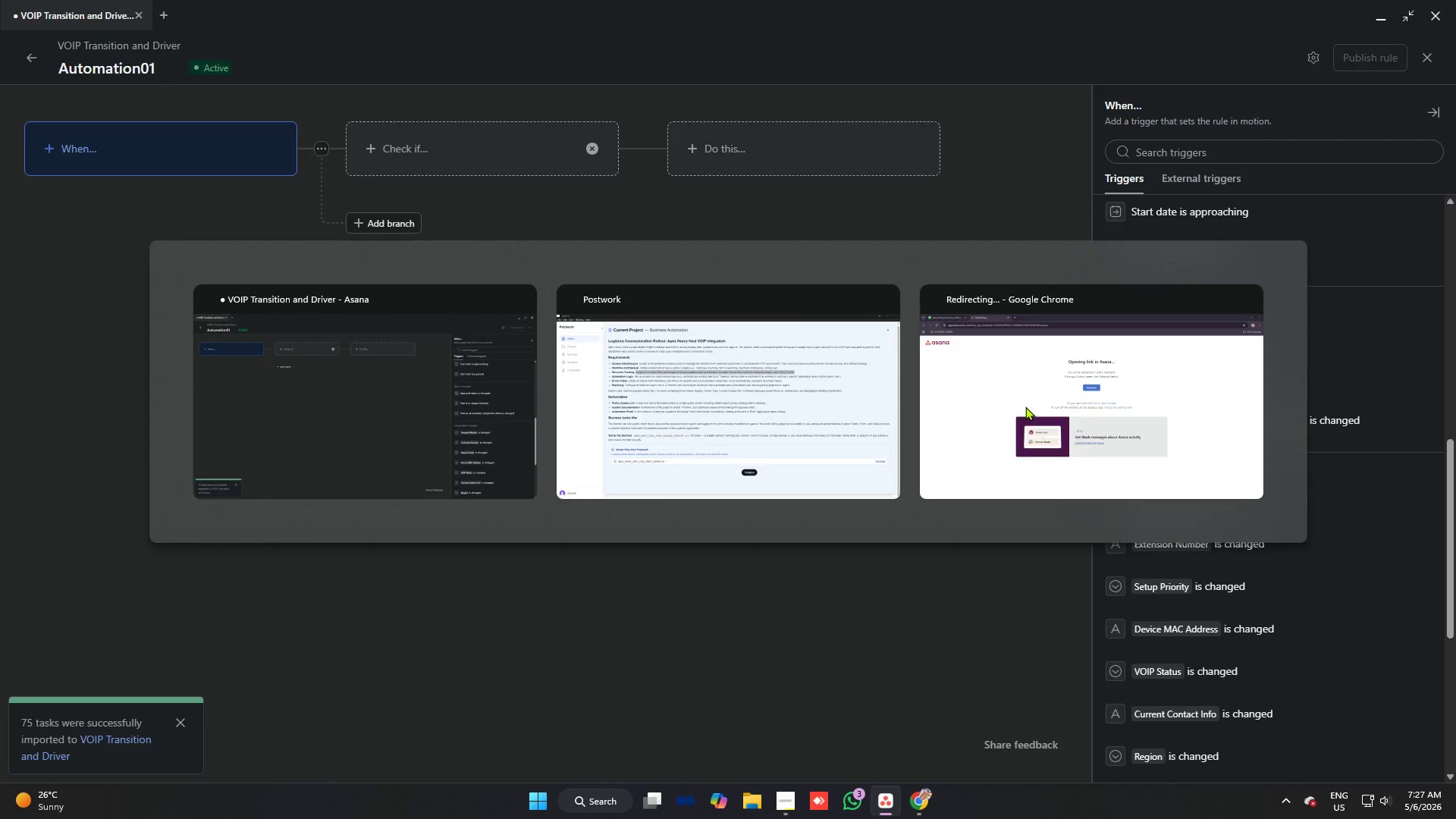 
key(Alt+Tab)